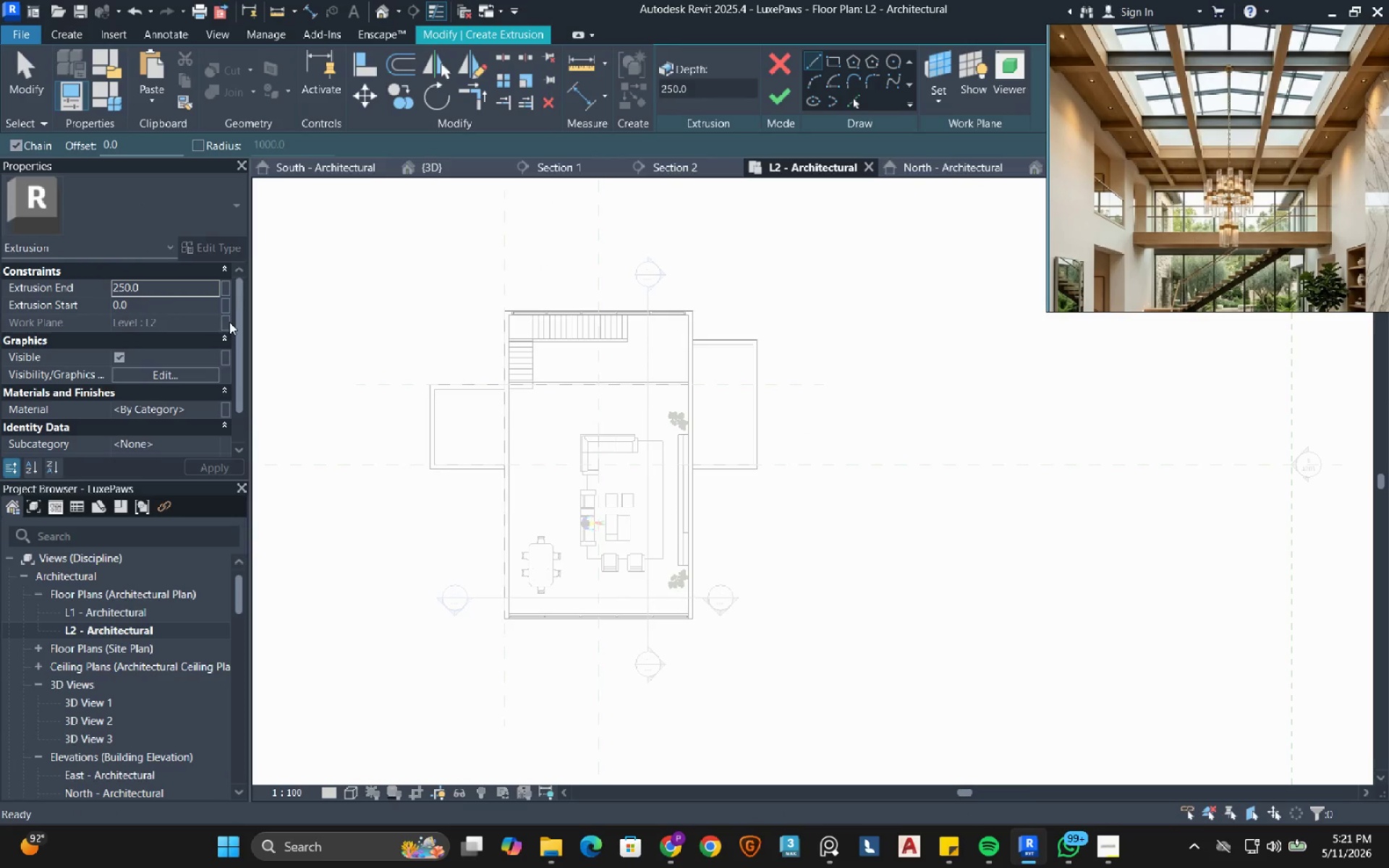 
left_click([197, 323])
 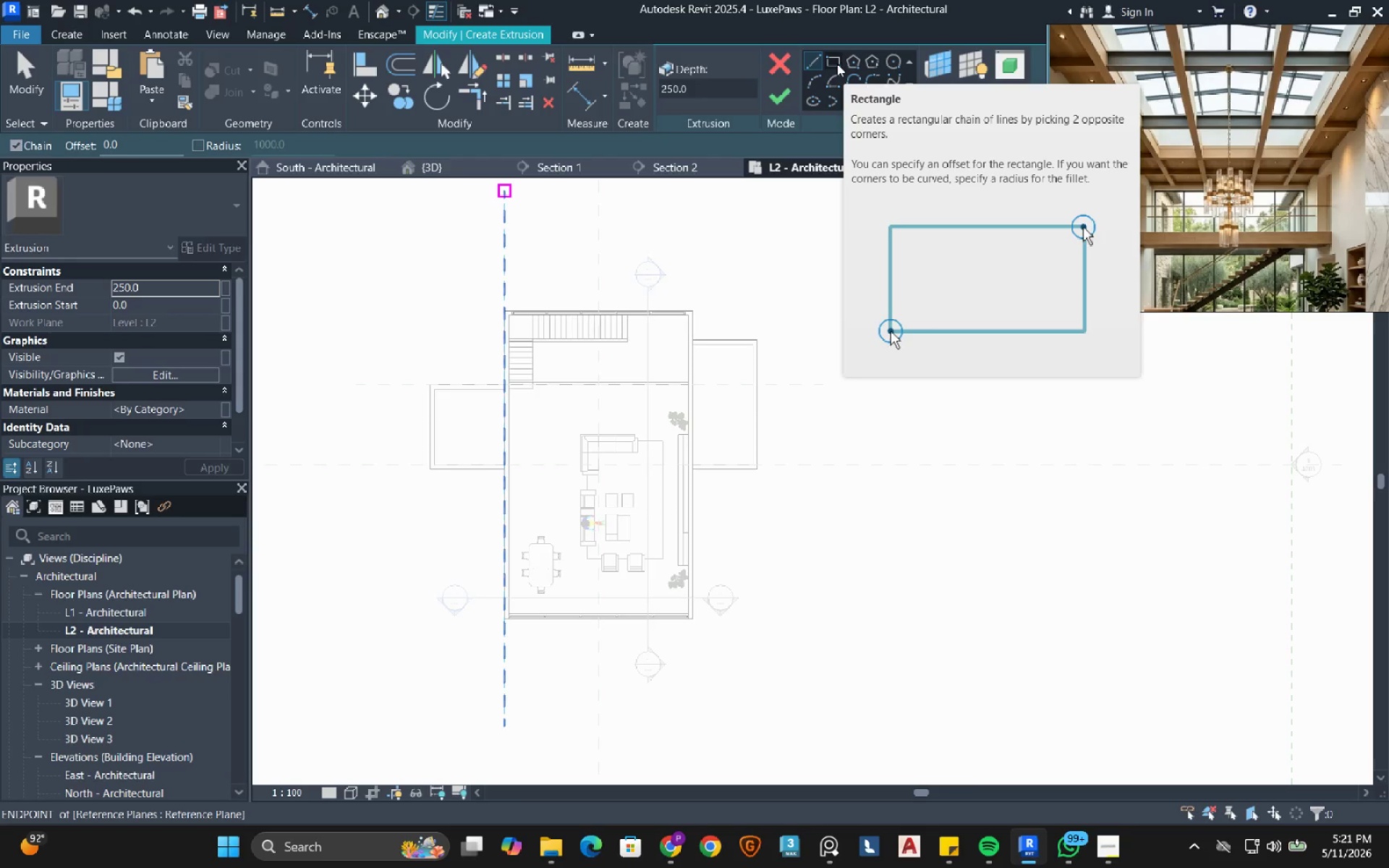 
wait(5.5)
 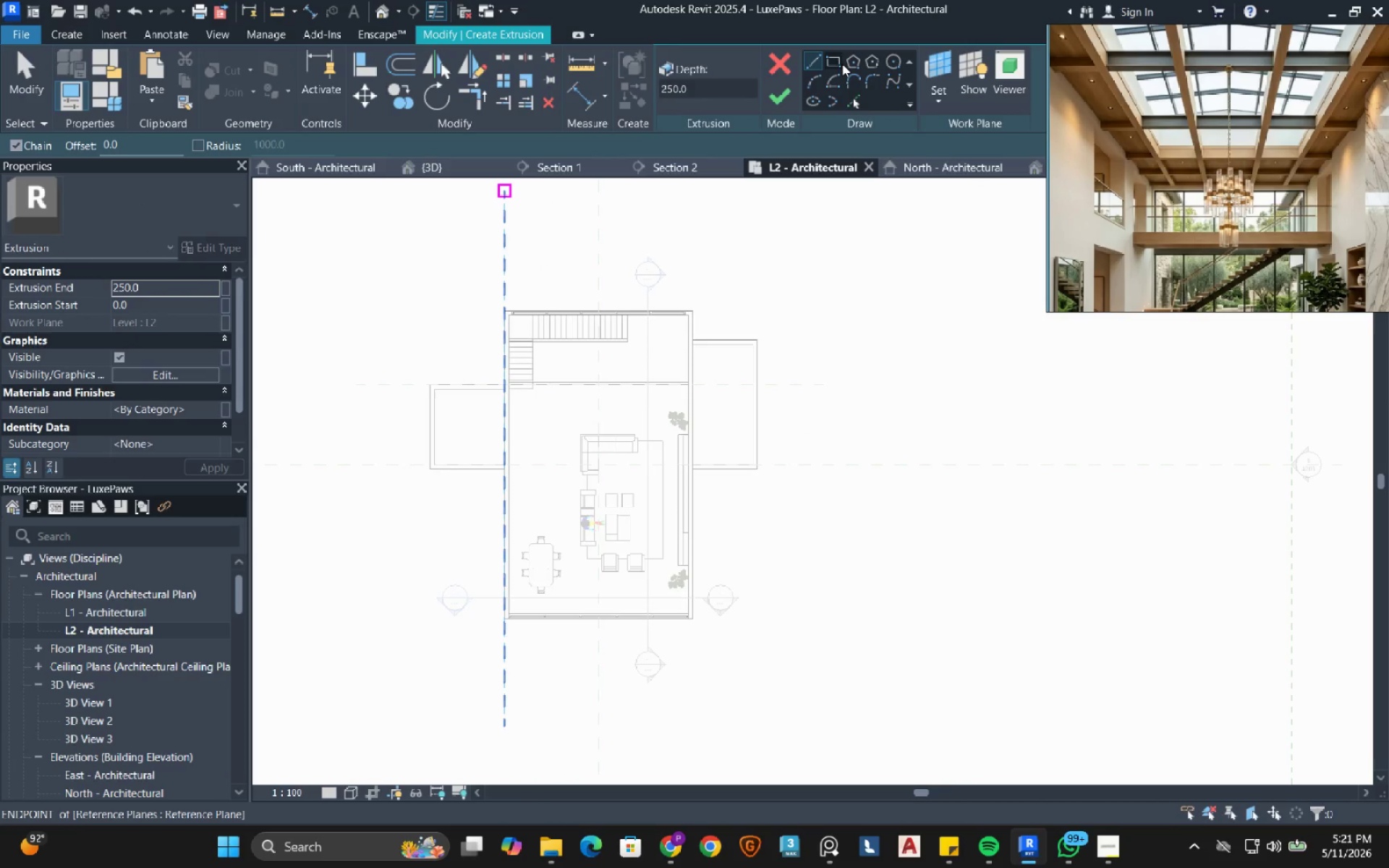 
left_click([837, 64])
 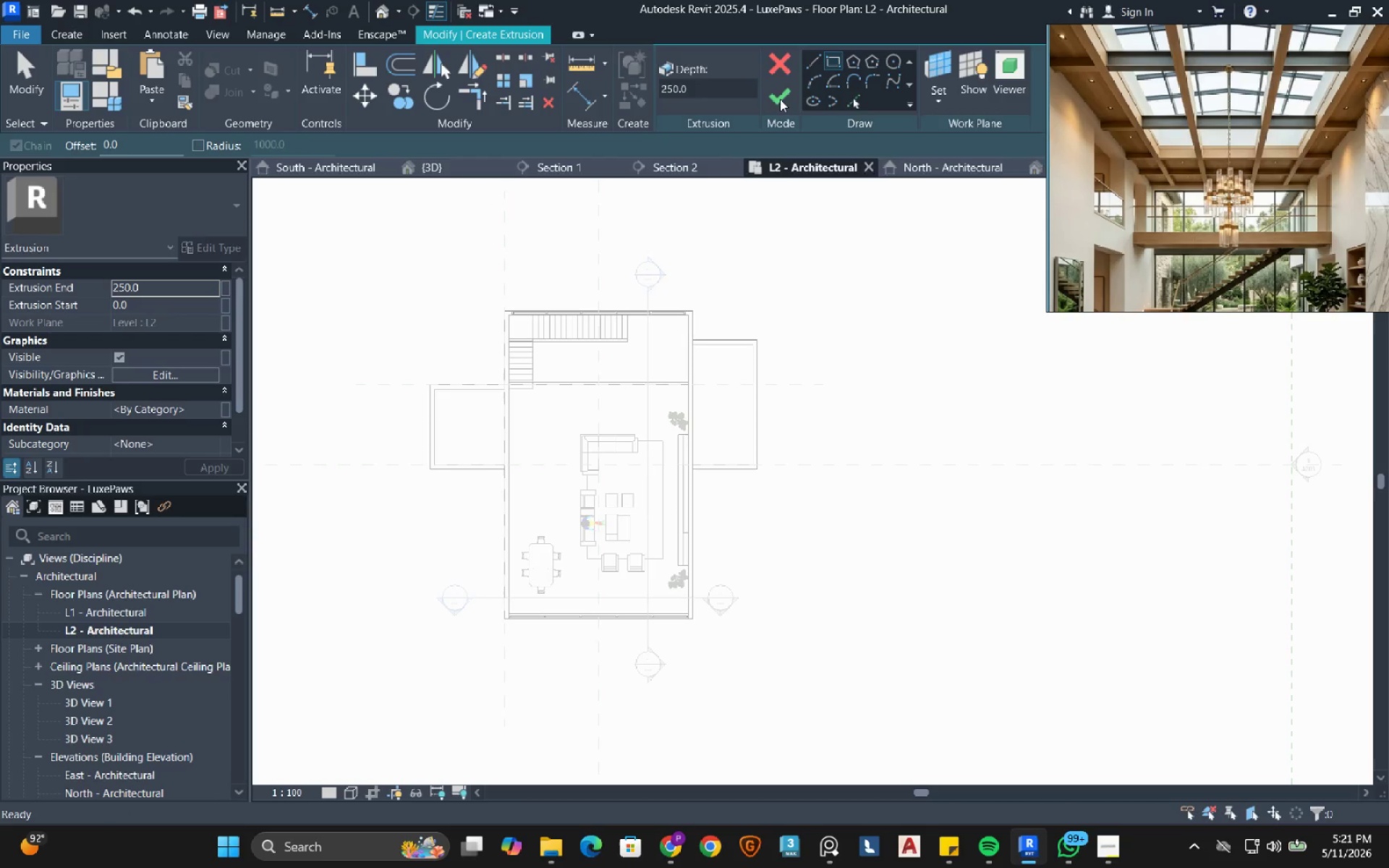 
scroll: coordinate [507, 321], scroll_direction: up, amount: 7.0
 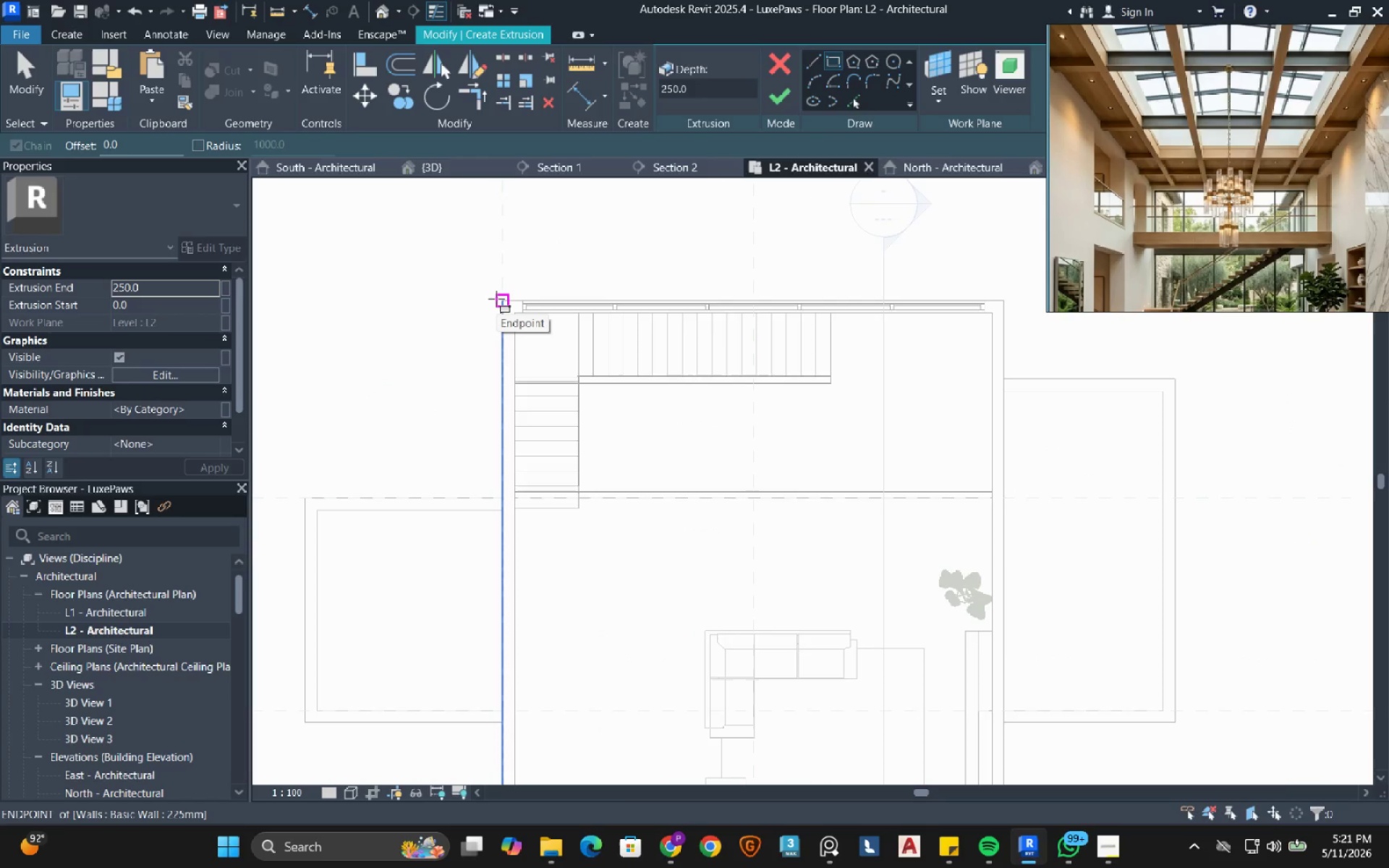 
left_click([496, 299])
 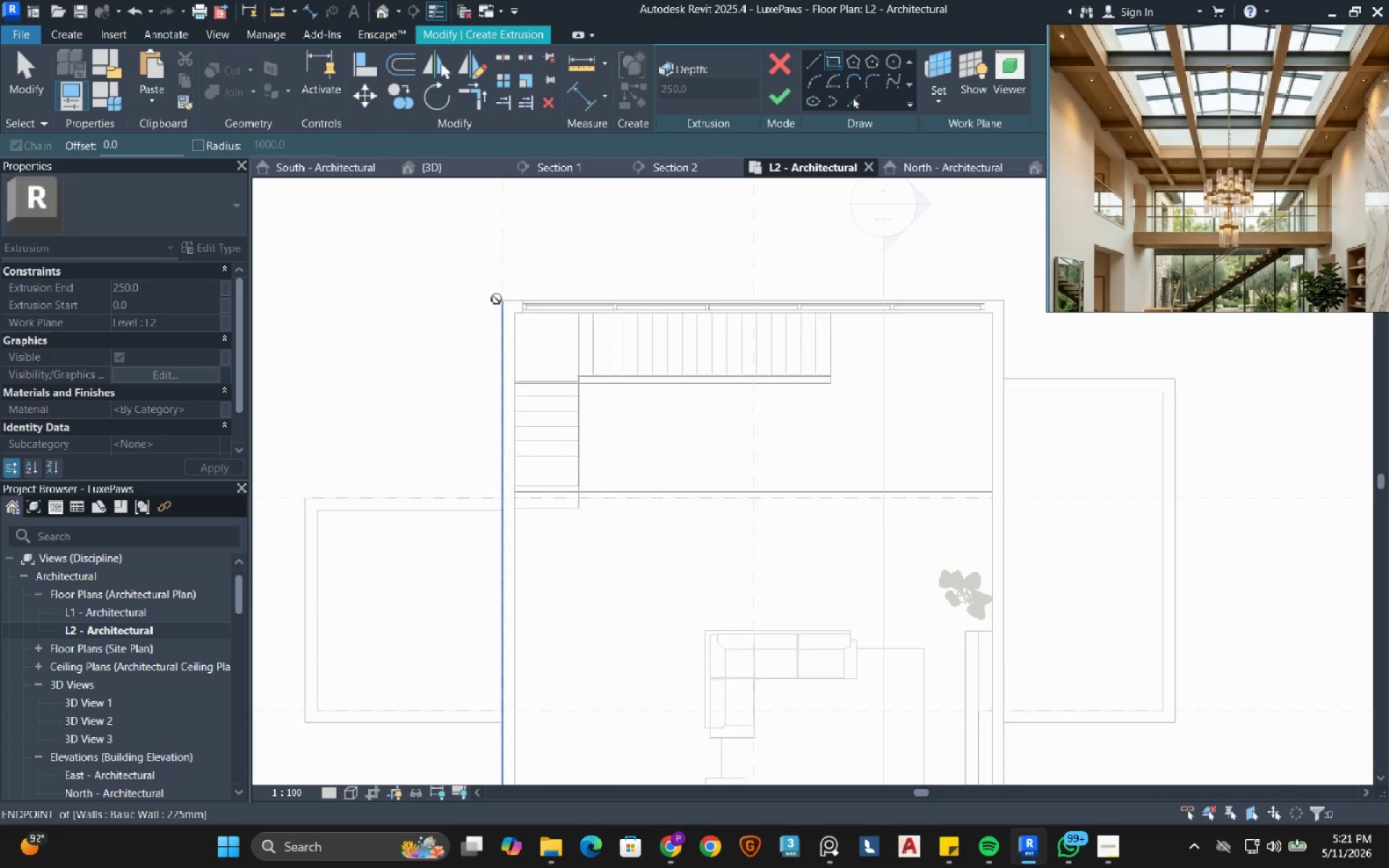 
scroll: coordinate [496, 299], scroll_direction: down, amount: 5.0
 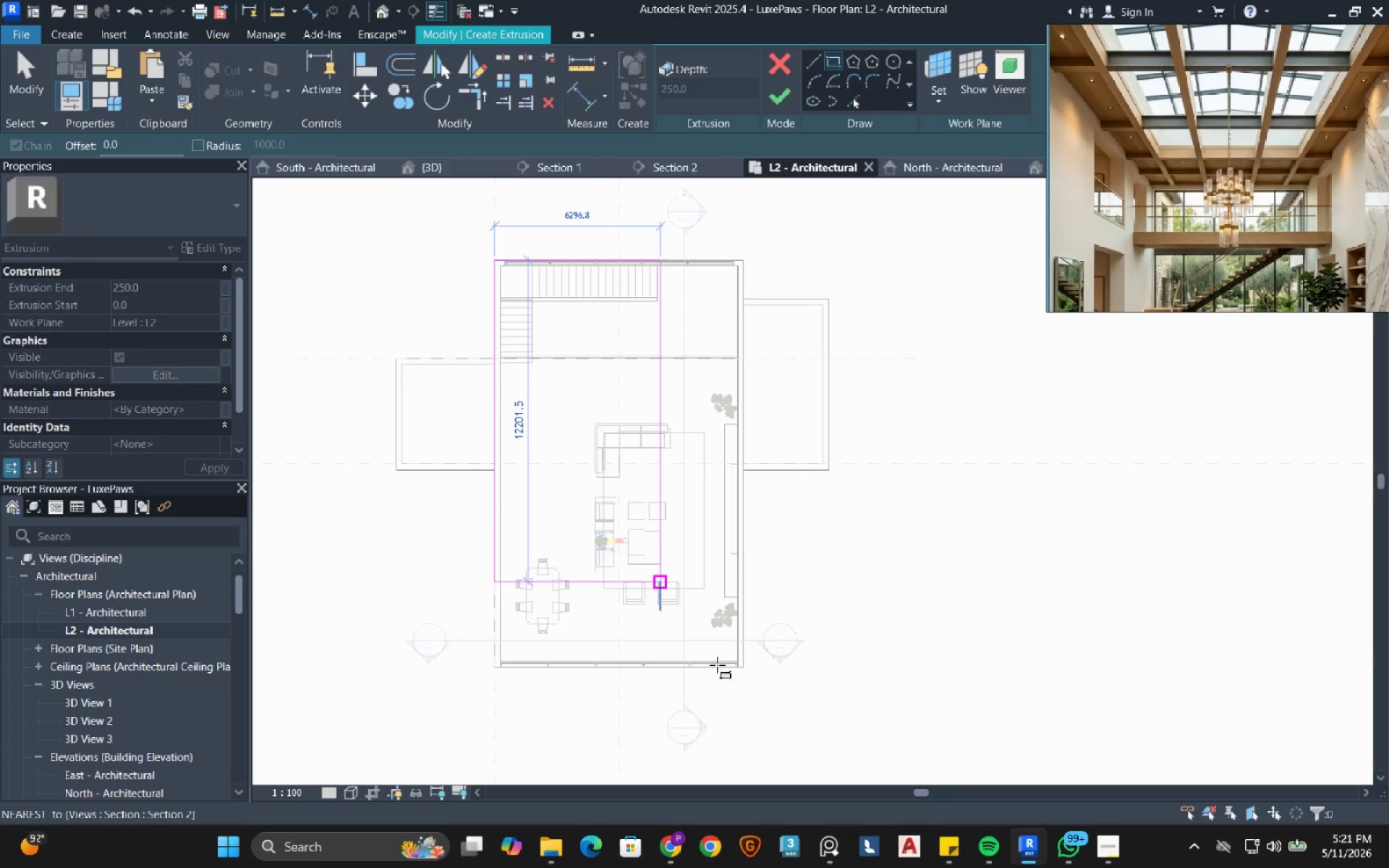 
scroll: coordinate [733, 684], scroll_direction: up, amount: 7.0
 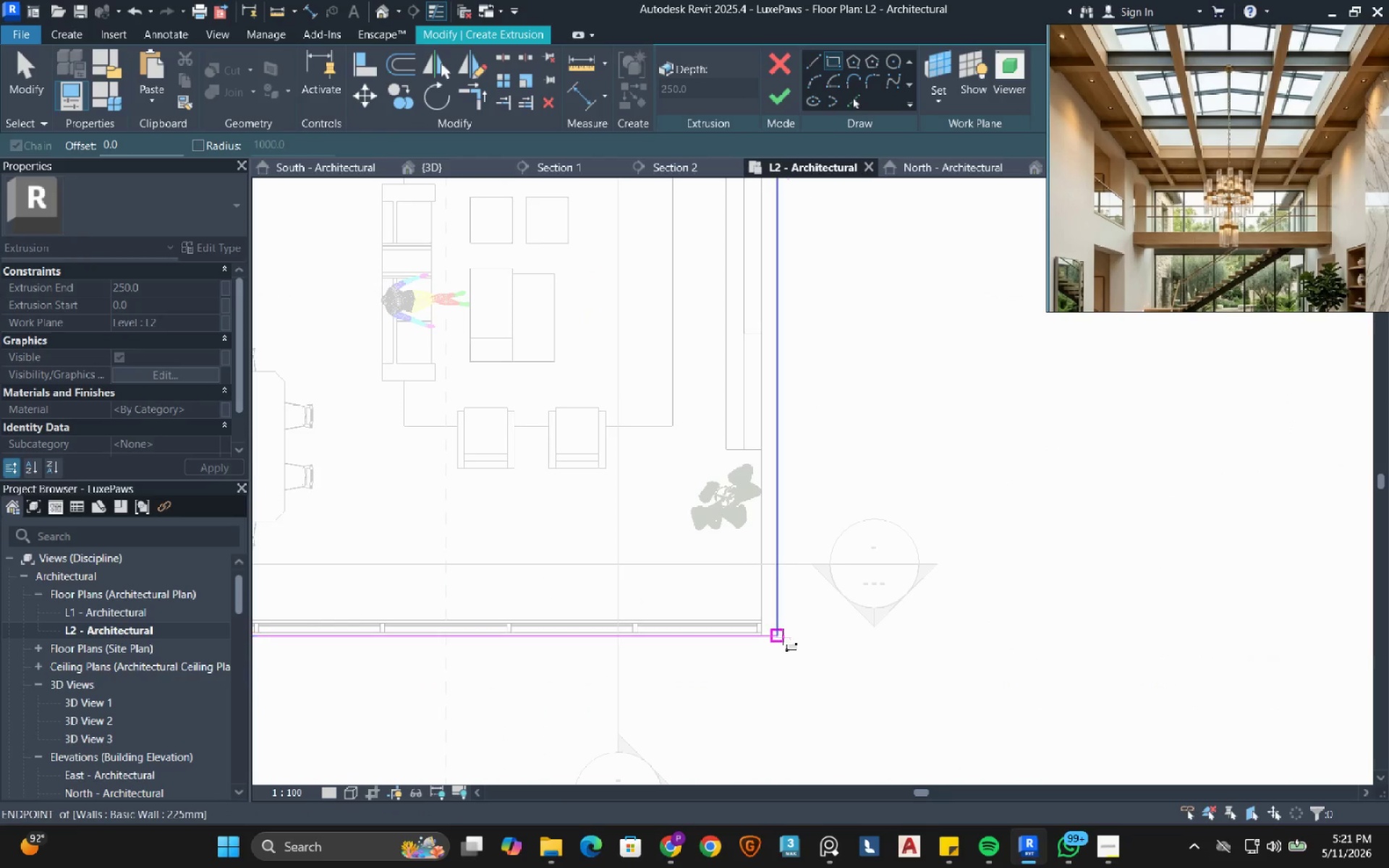 
left_click([783, 637])
 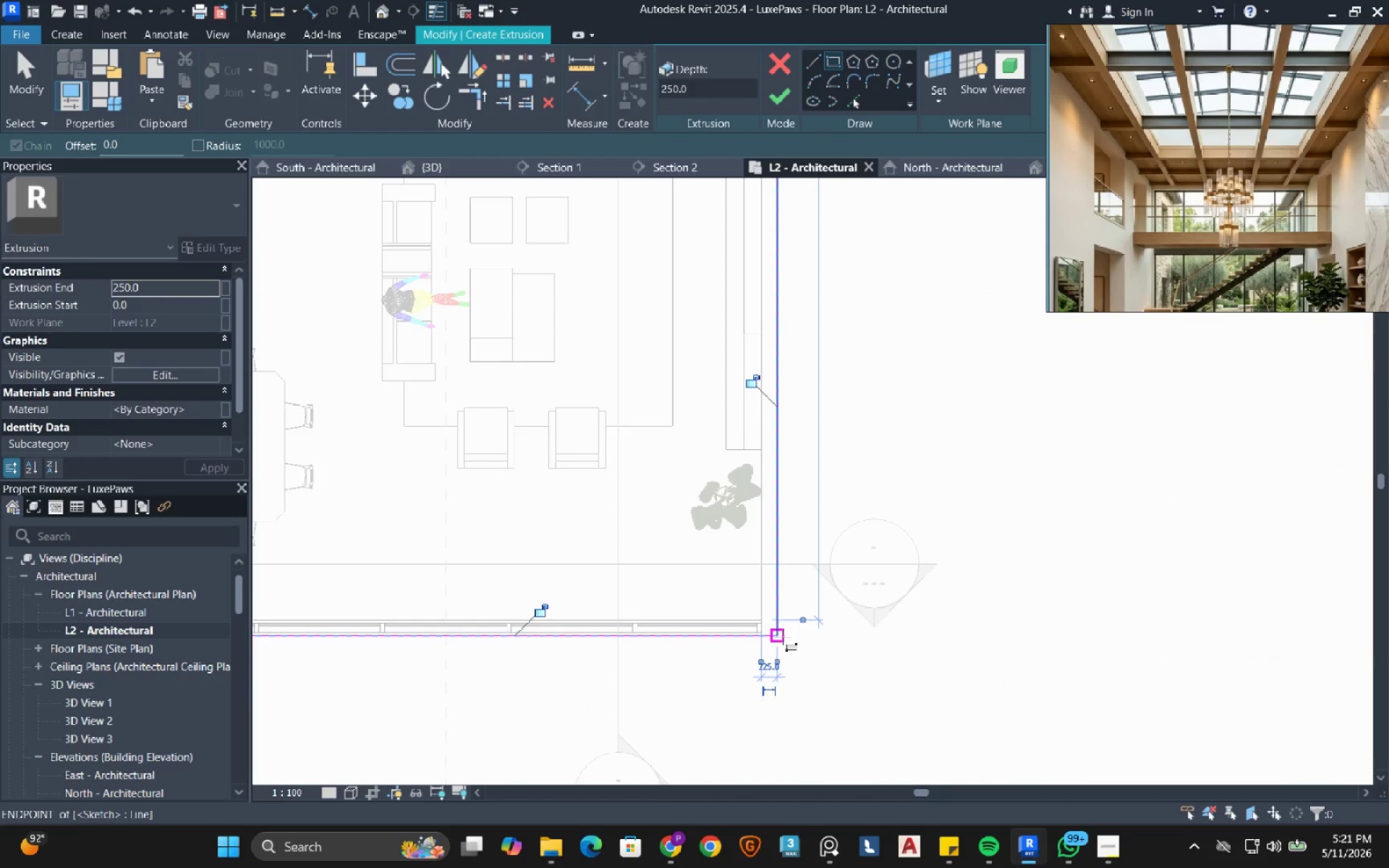 
scroll: coordinate [783, 637], scroll_direction: down, amount: 7.0
 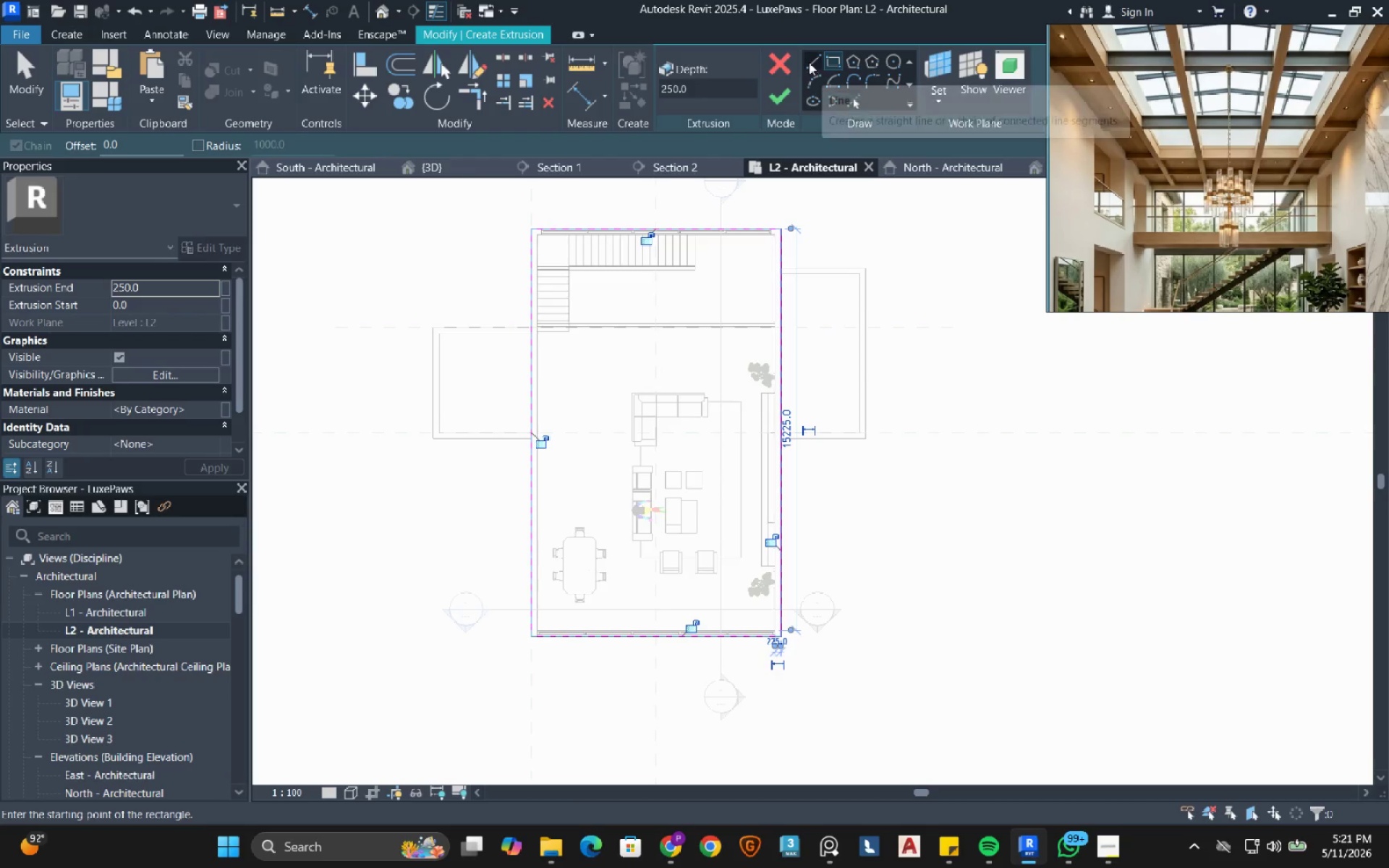 
left_click([815, 62])
 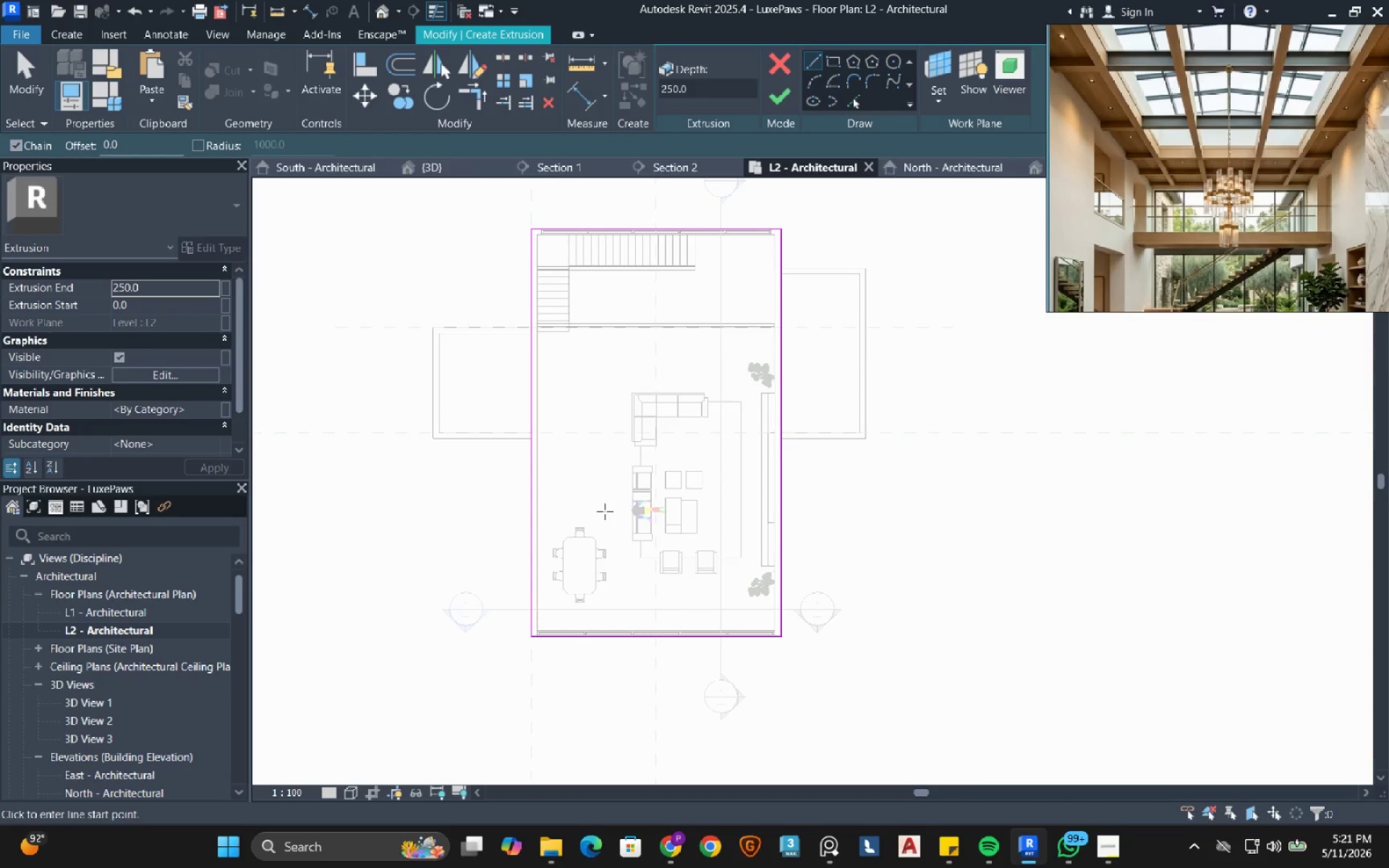 
scroll: coordinate [605, 511], scroll_direction: down, amount: 2.0
 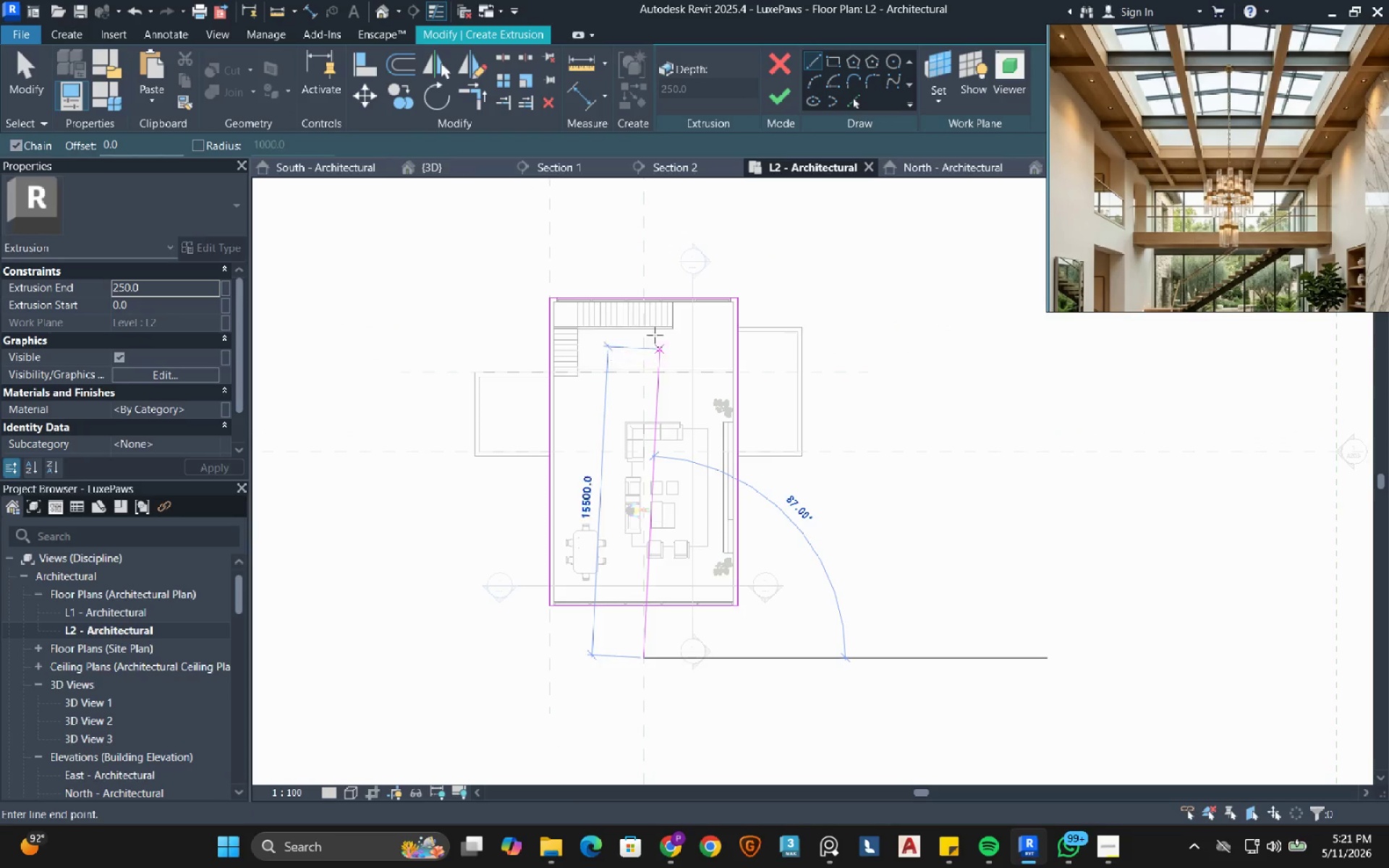 
left_click([642, 258])
 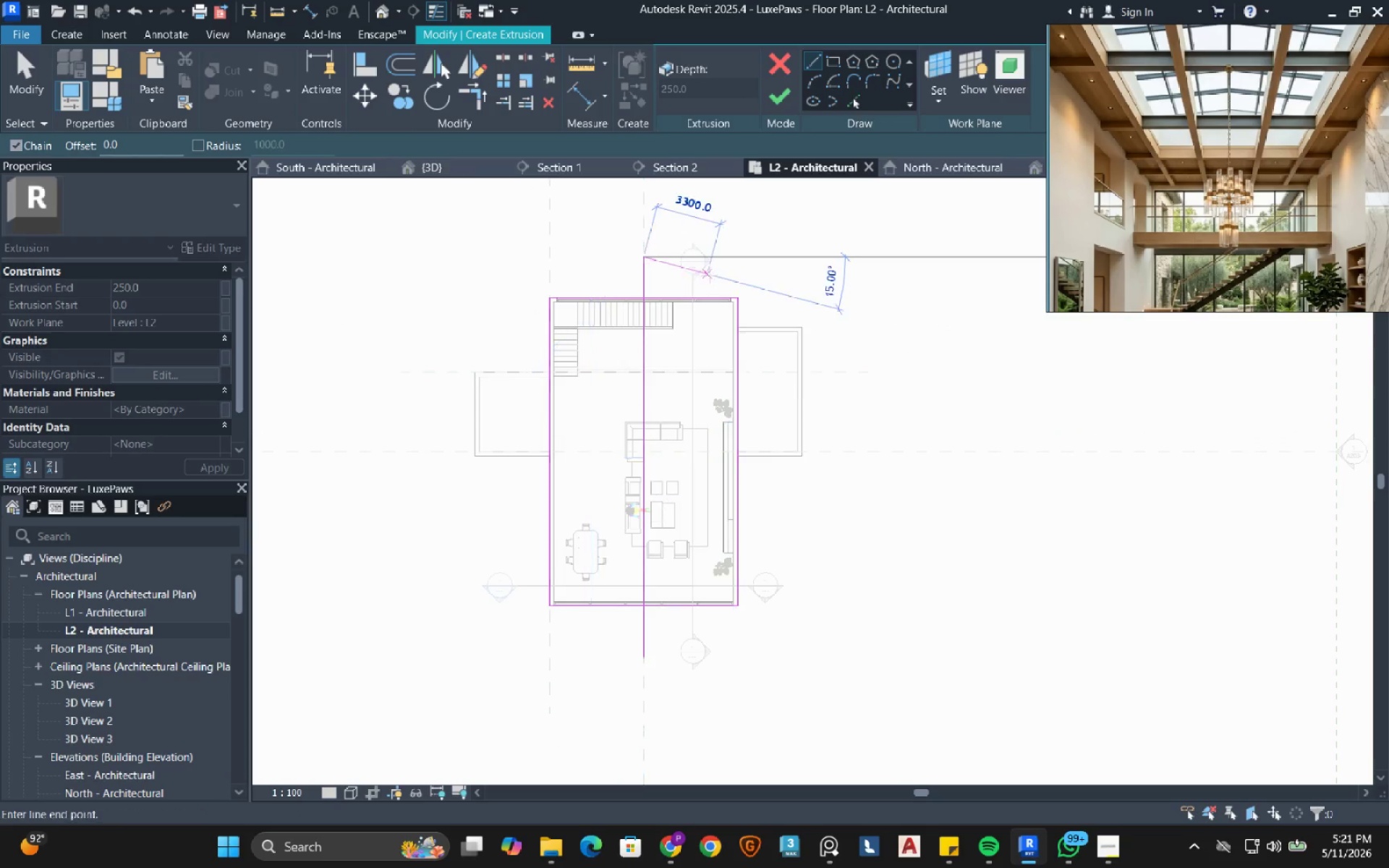 
right_click([713, 271])
 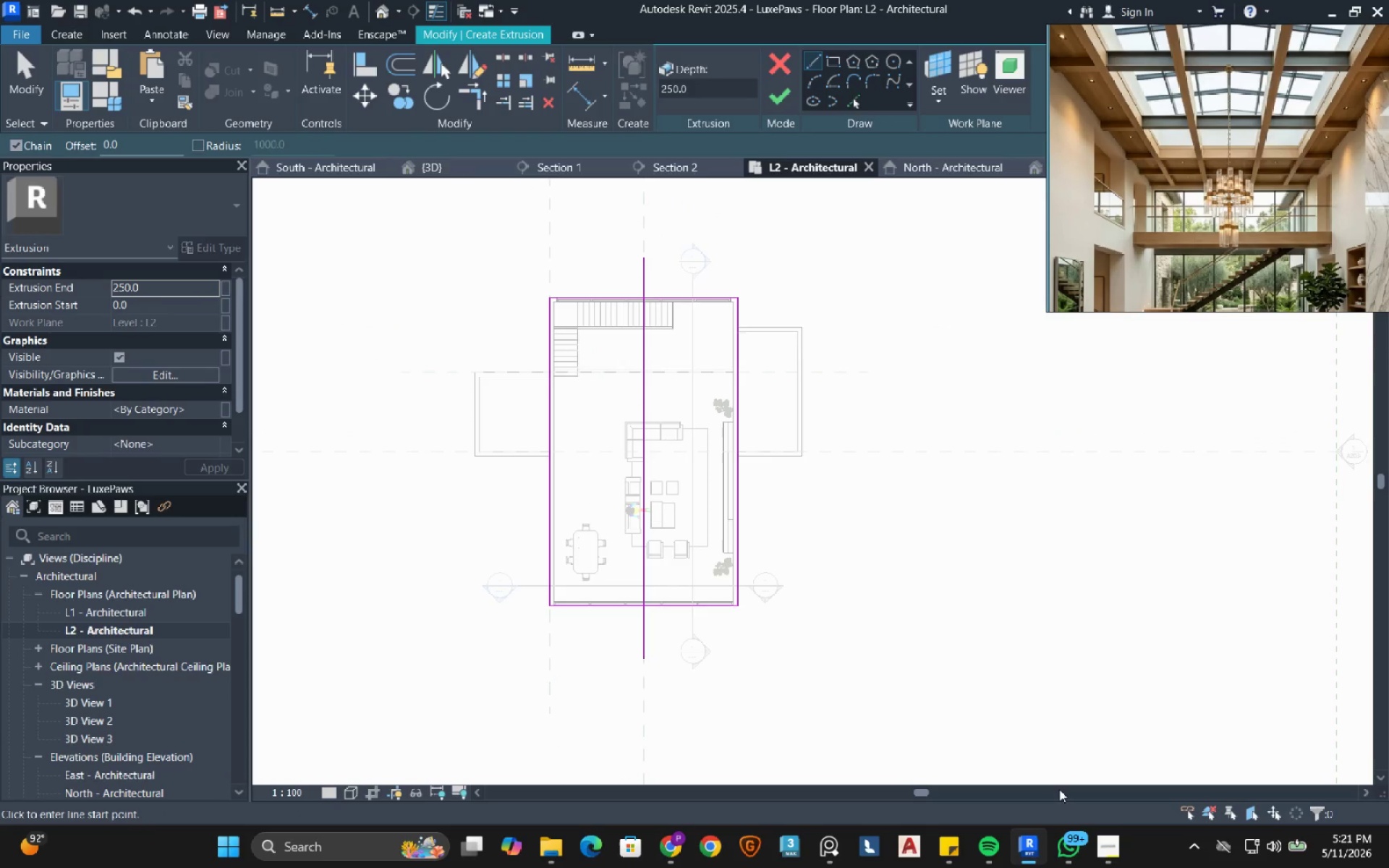 
left_click([1113, 846])
 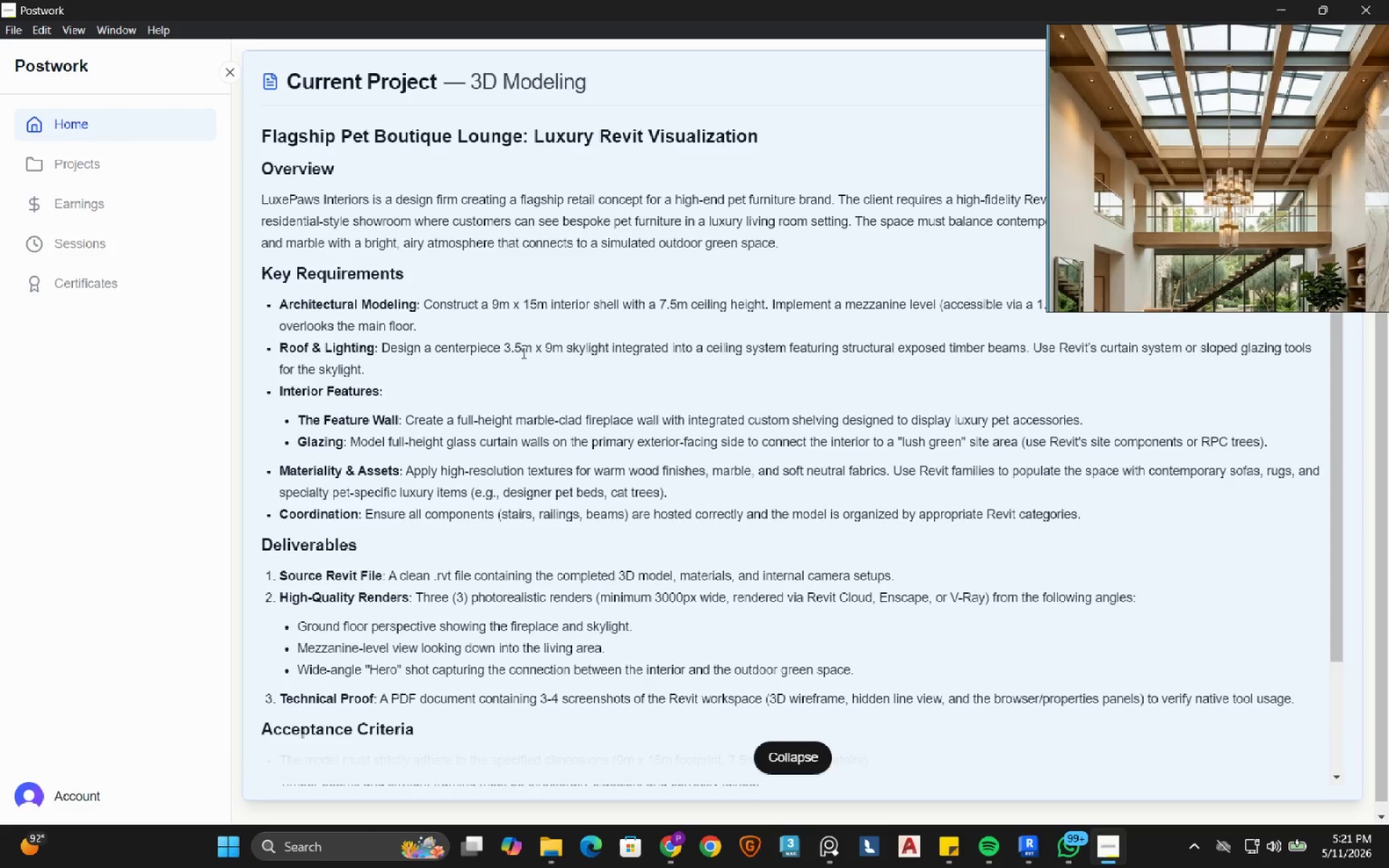 
wait(7.2)
 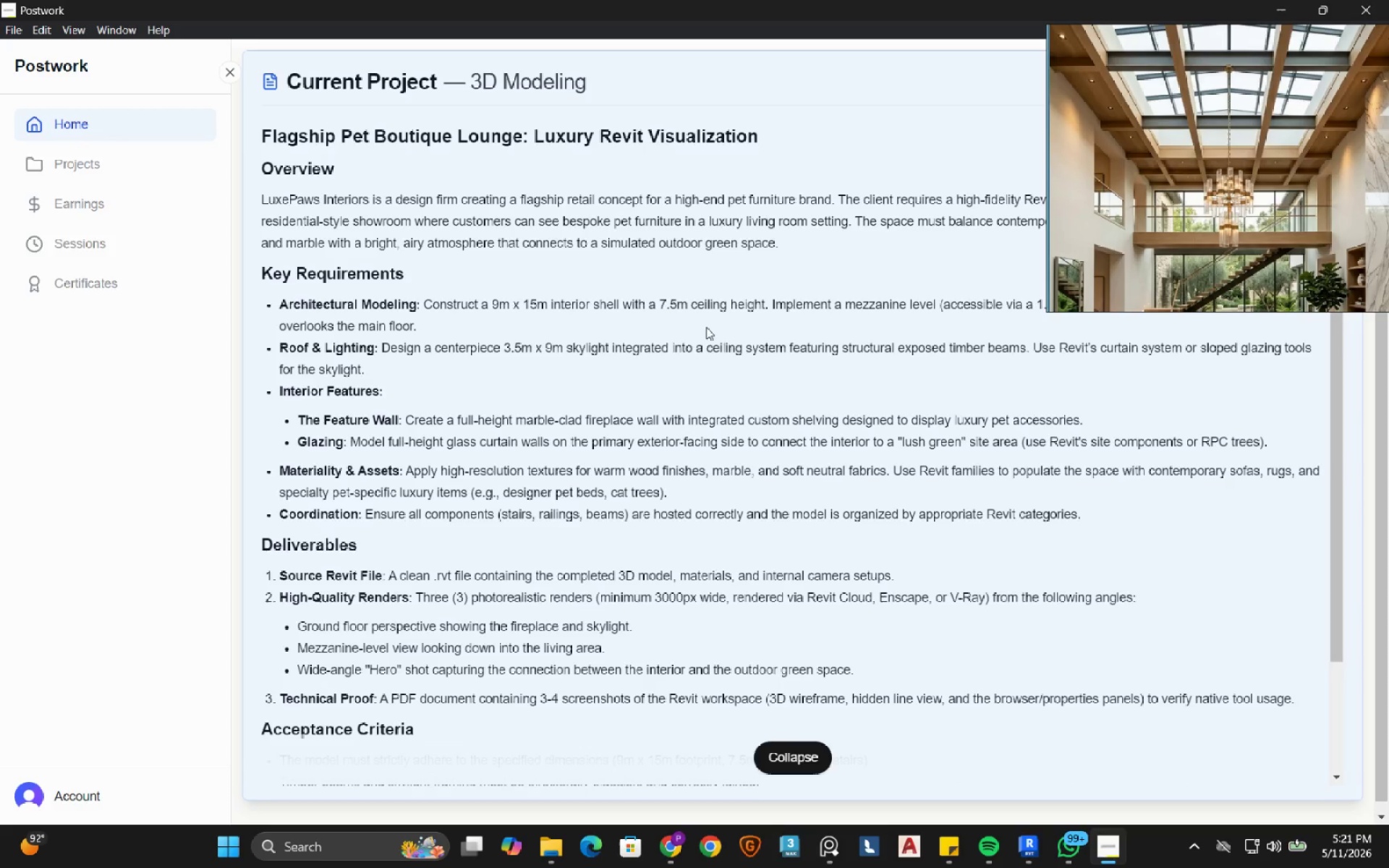 
left_click([1293, 9])
 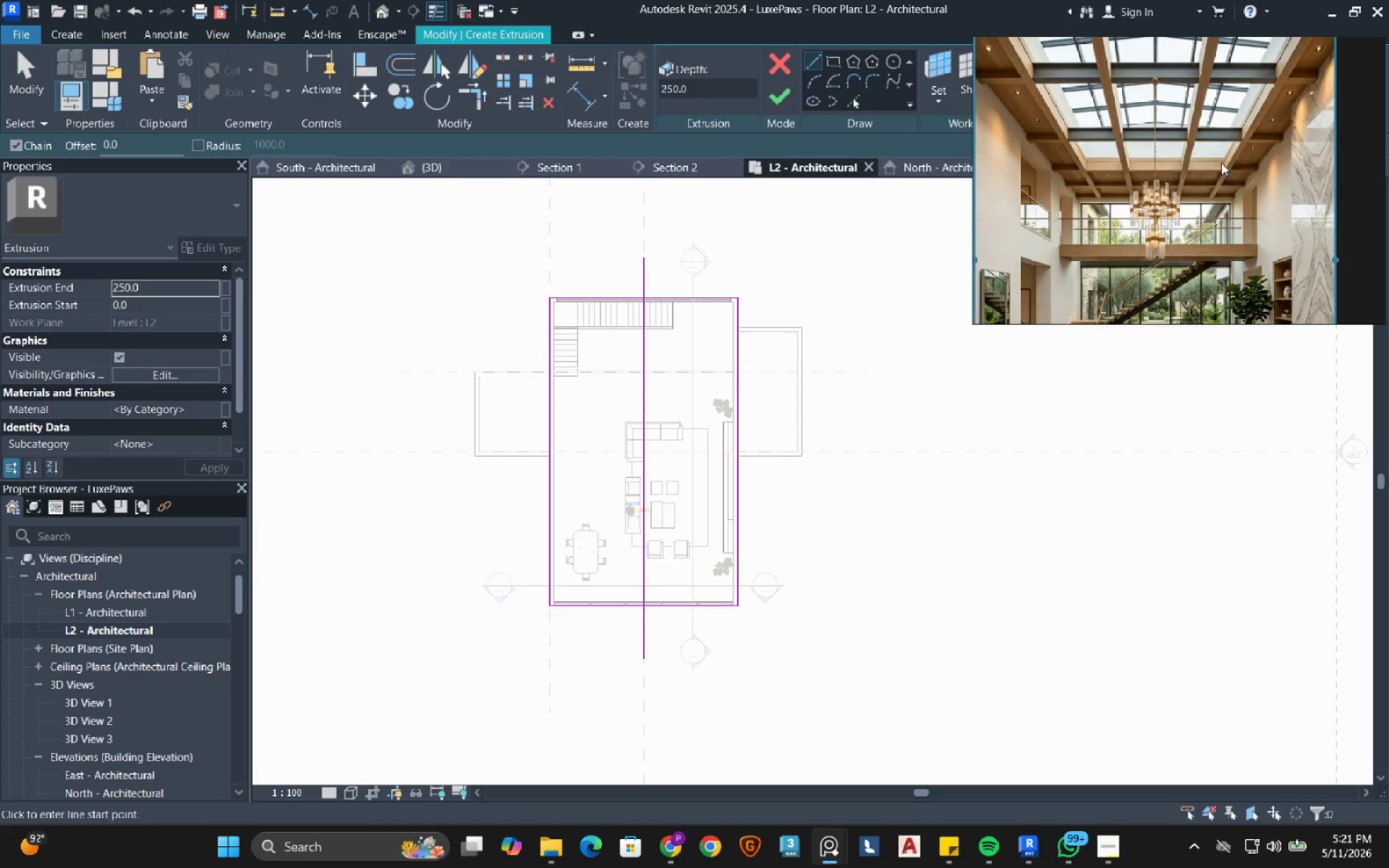 
wait(5.55)
 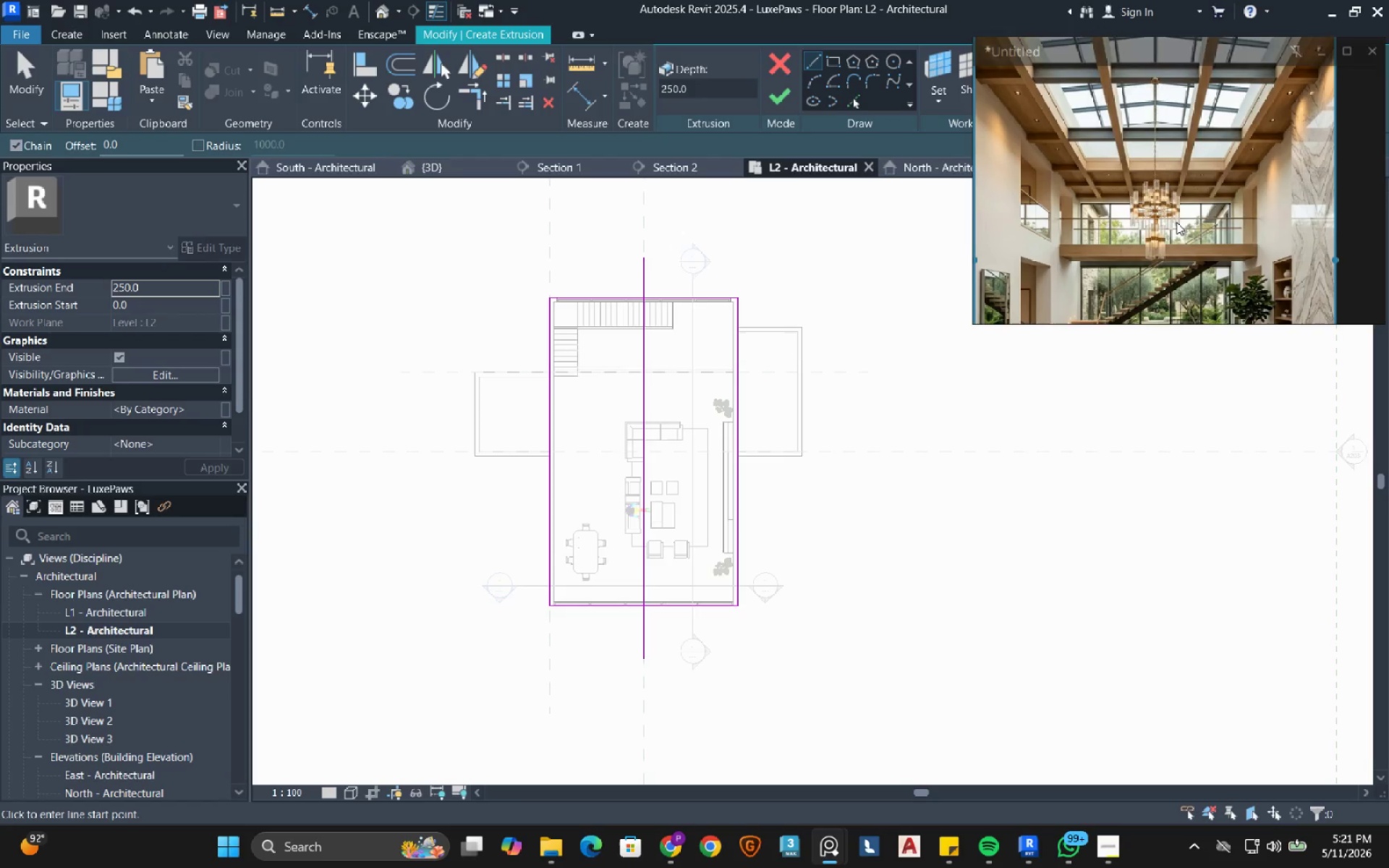 
left_click([398, 66])
 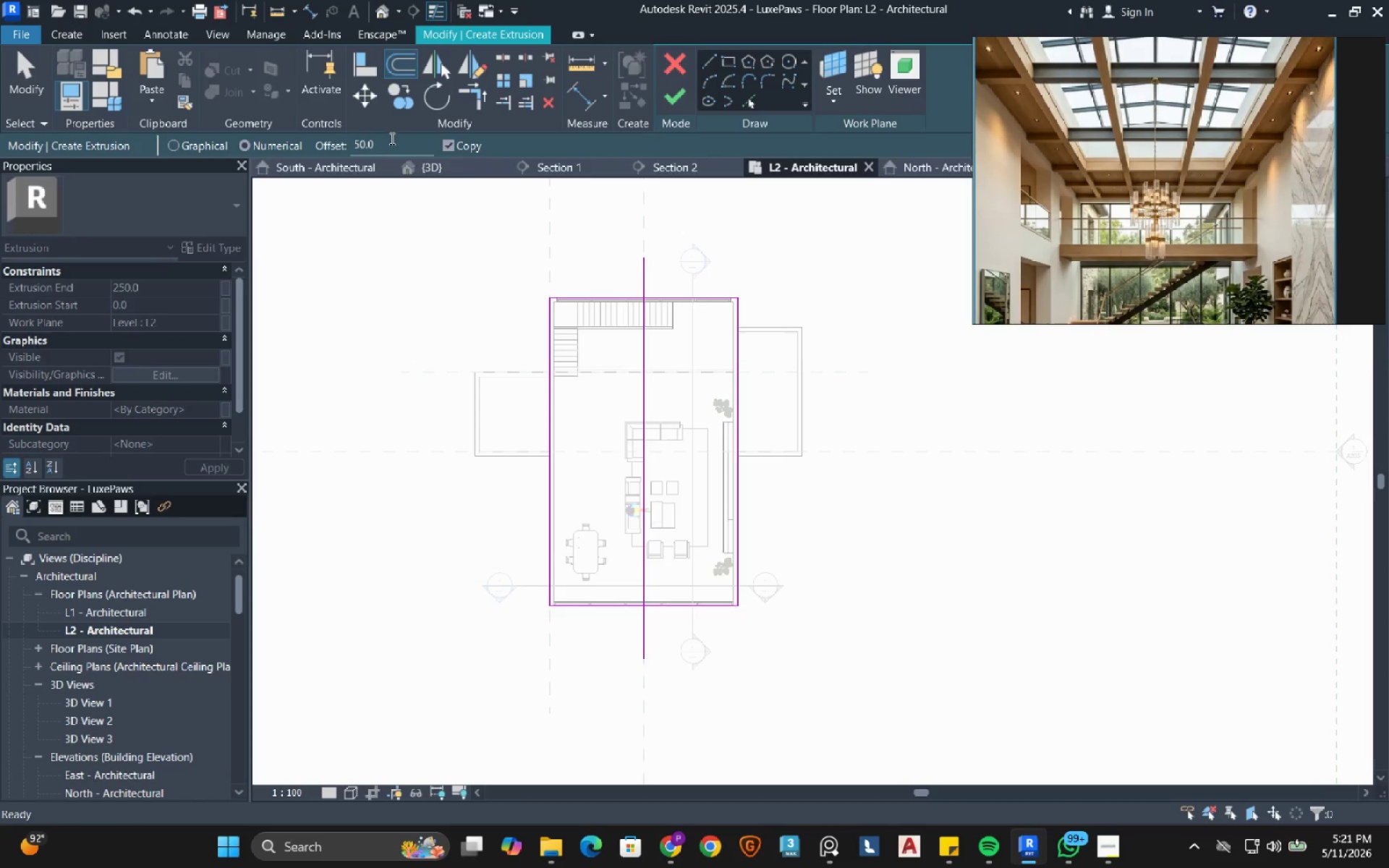 
double_click([391, 138])
 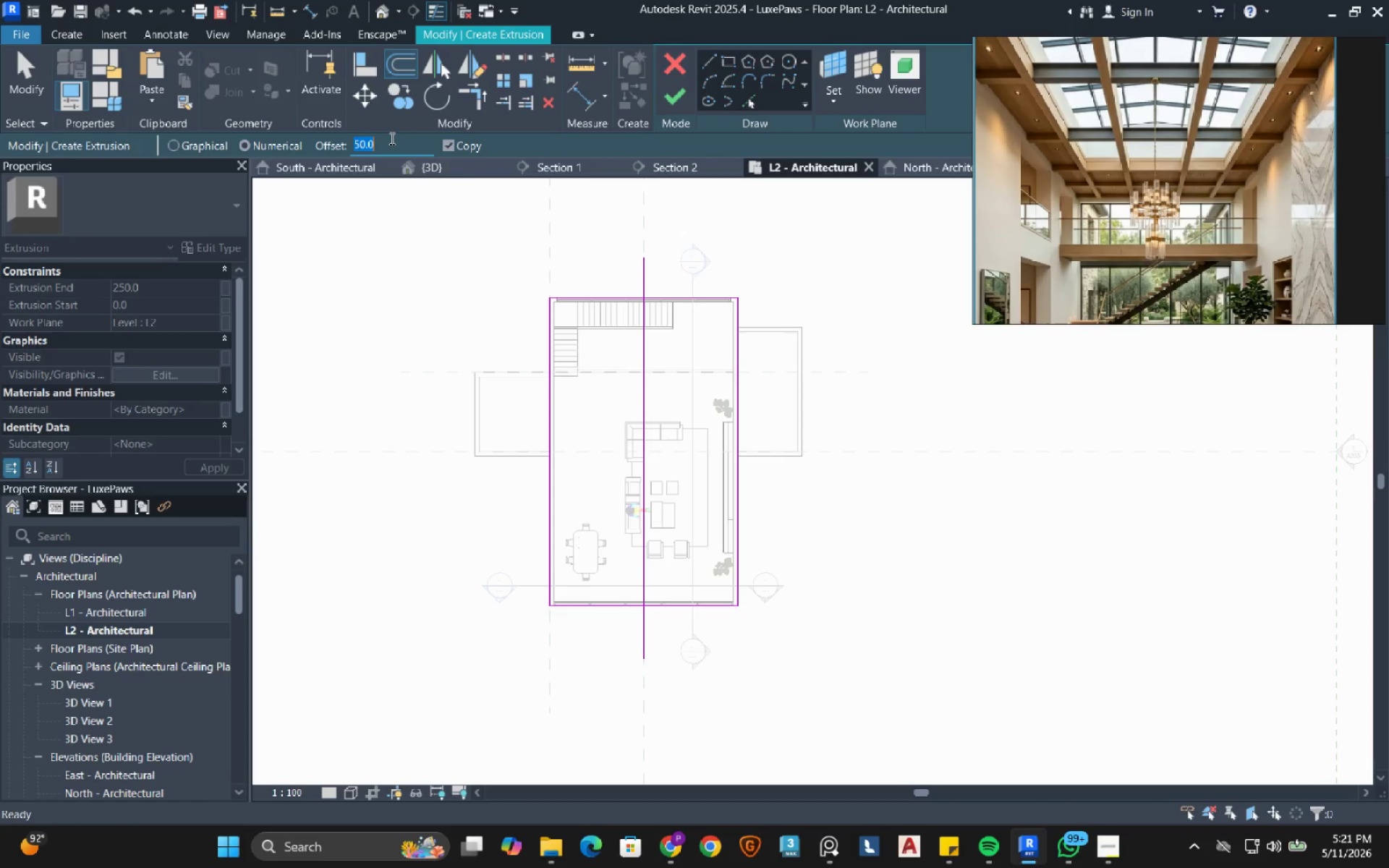 
key(Numpad1)
 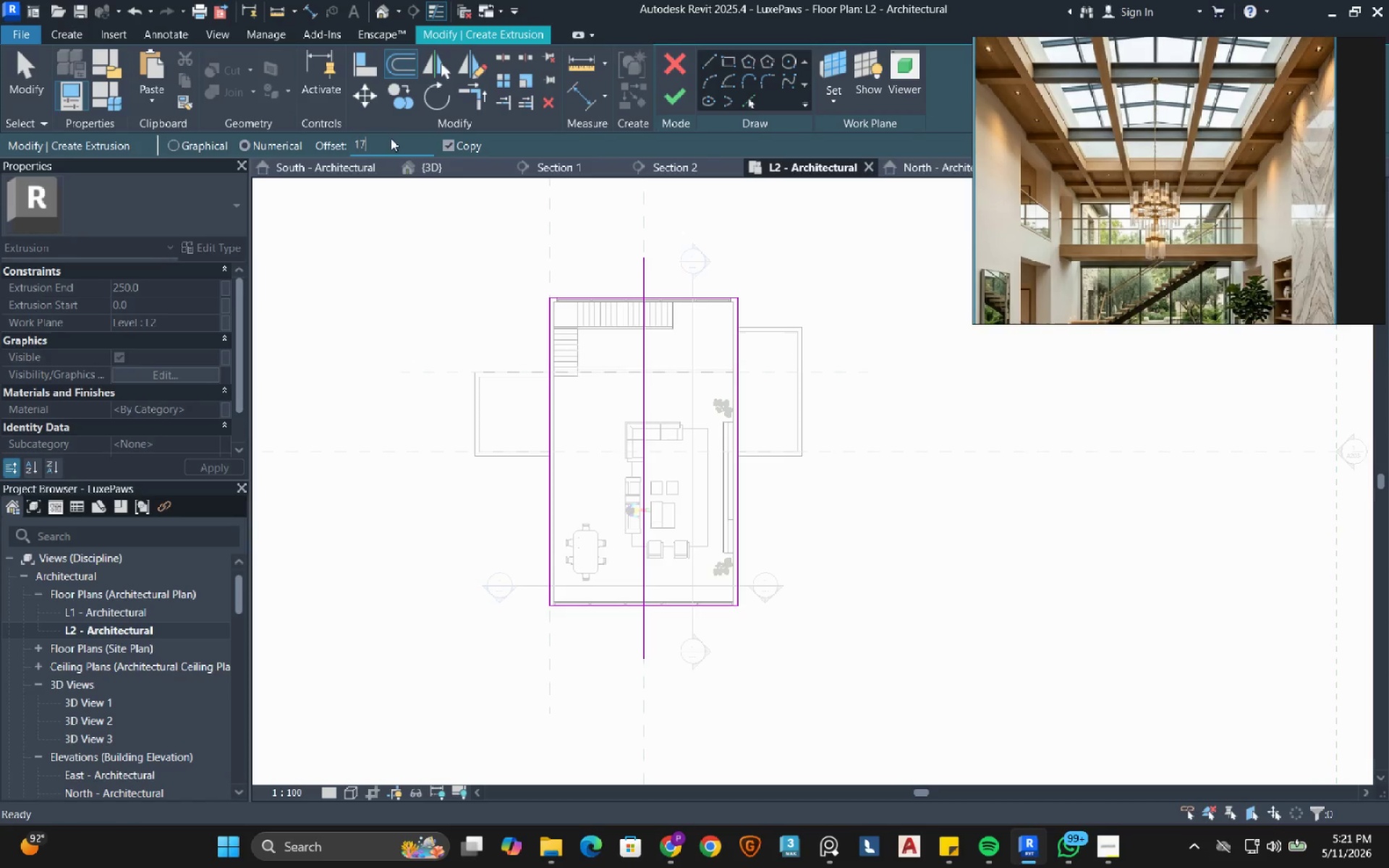 
key(Numpad7)
 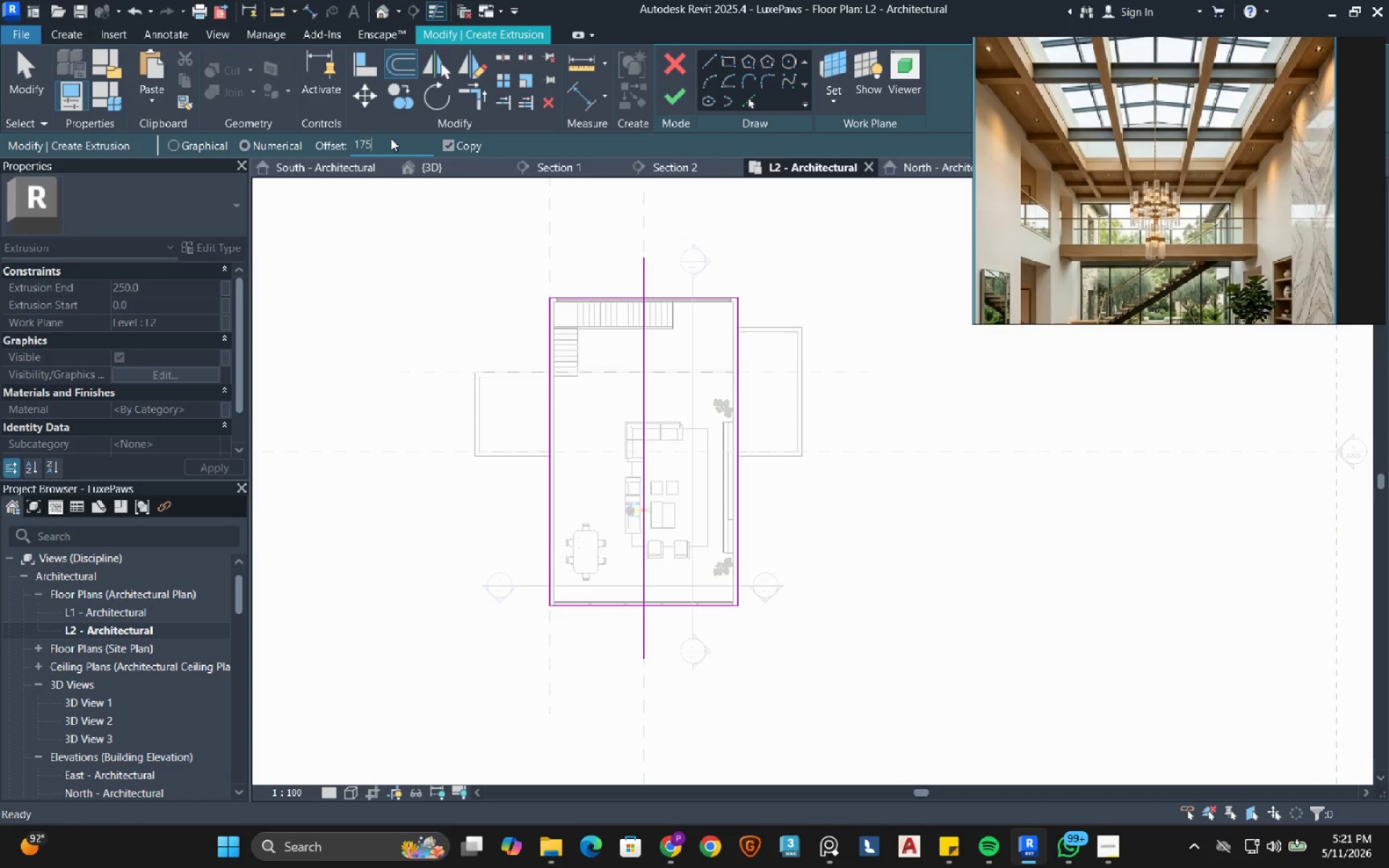 
key(Numpad5)
 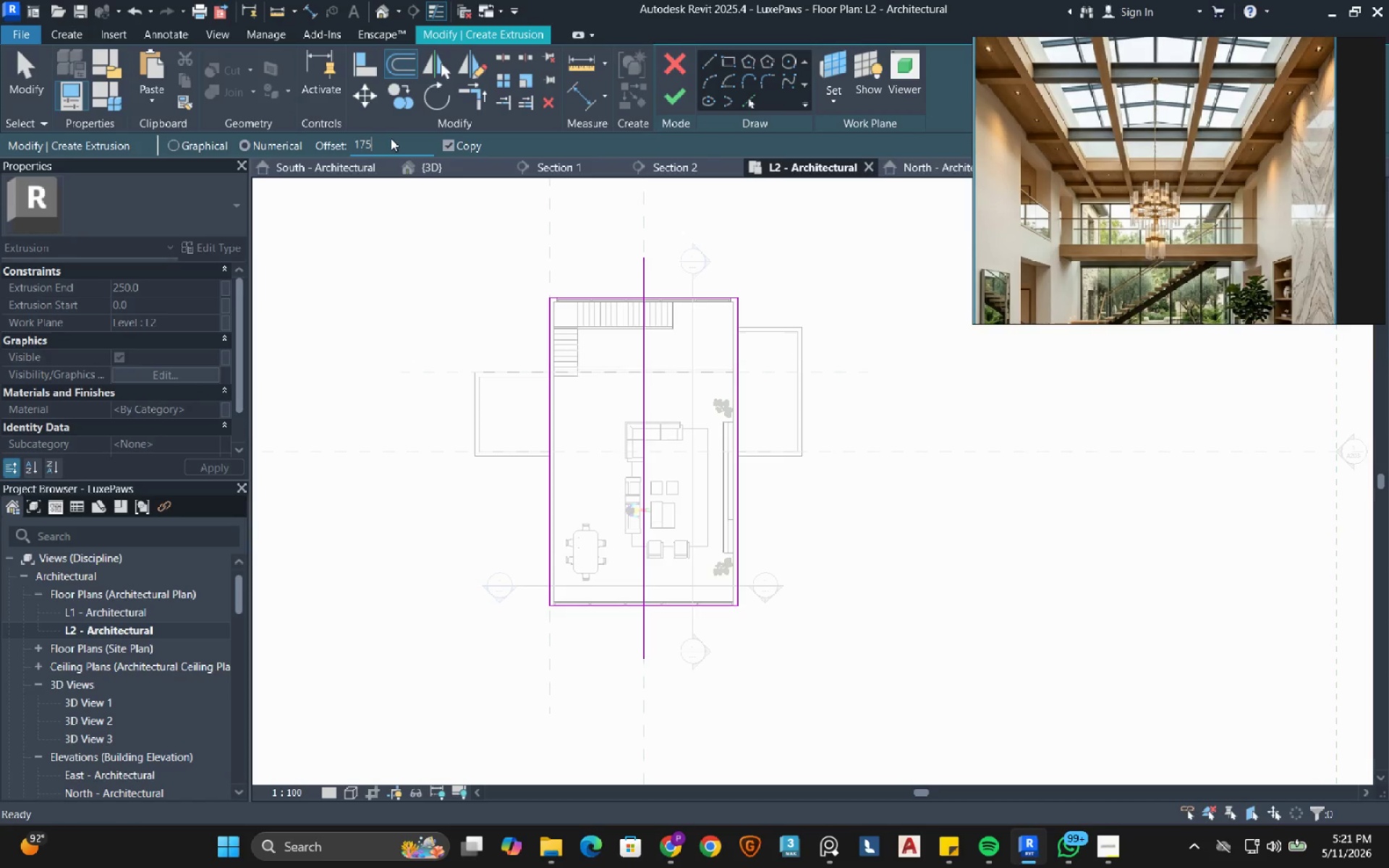 
key(Numpad0)
 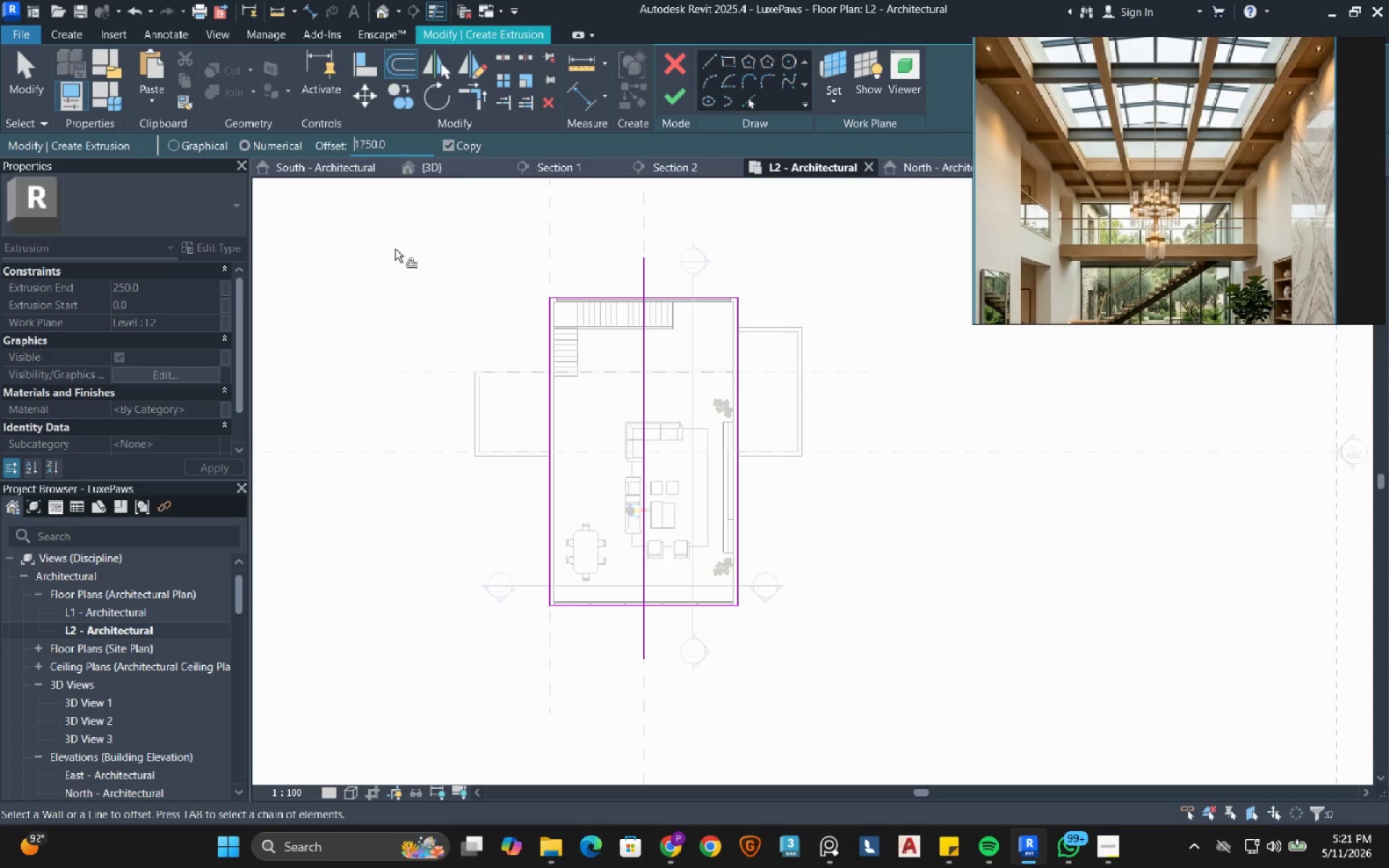 
left_click([372, 250])
 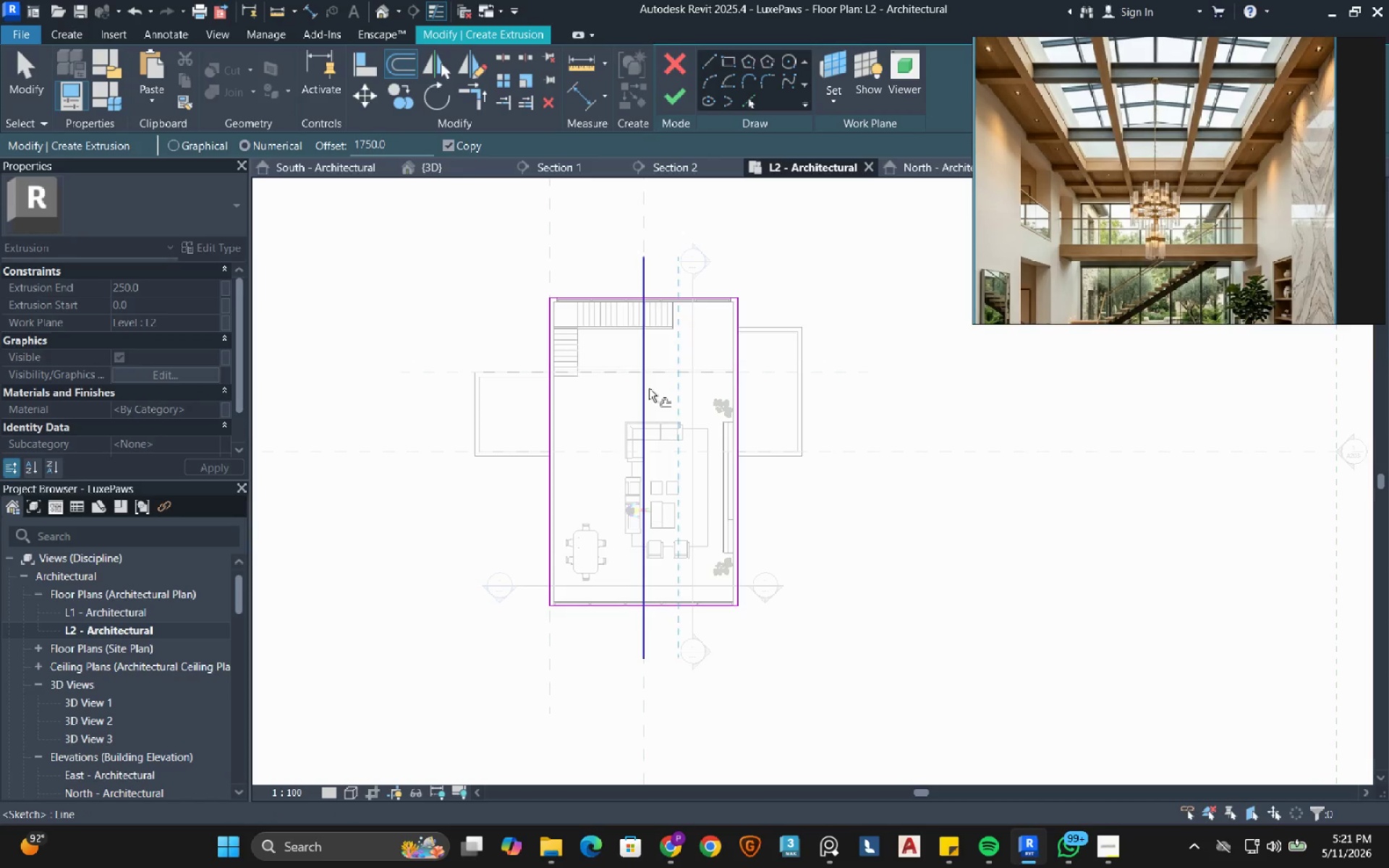 
left_click([648, 388])
 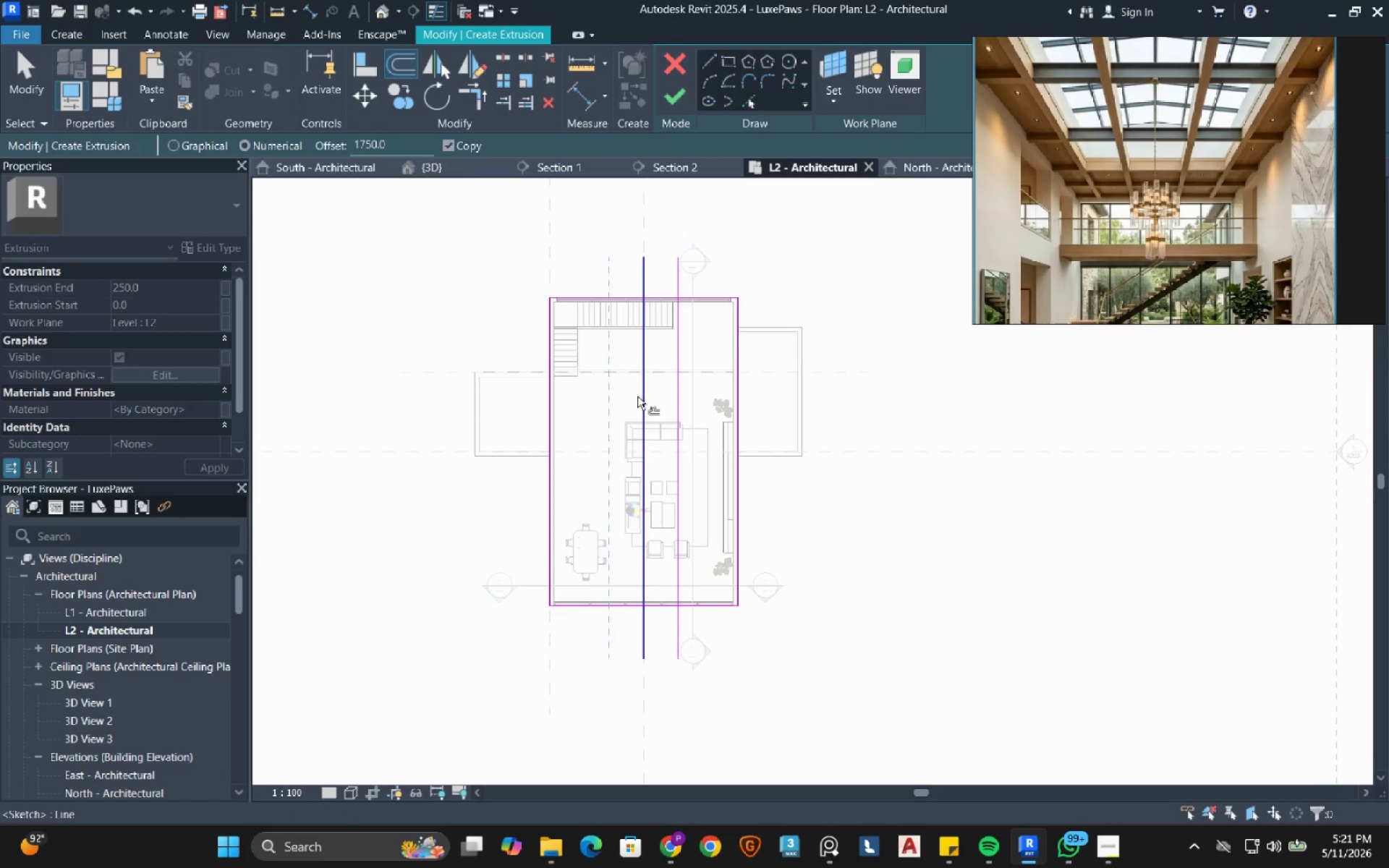 
left_click([637, 396])
 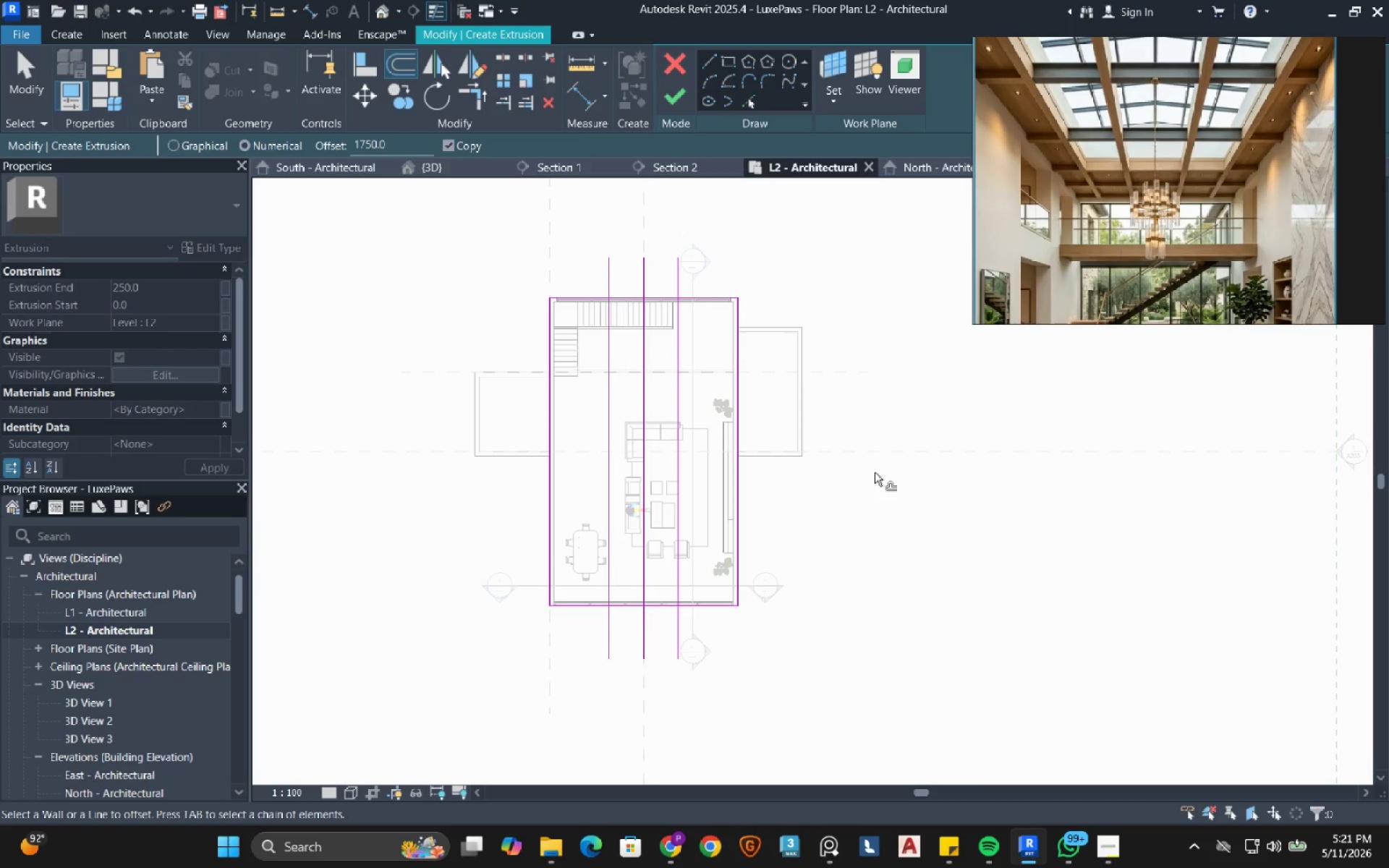 
wait(6.78)
 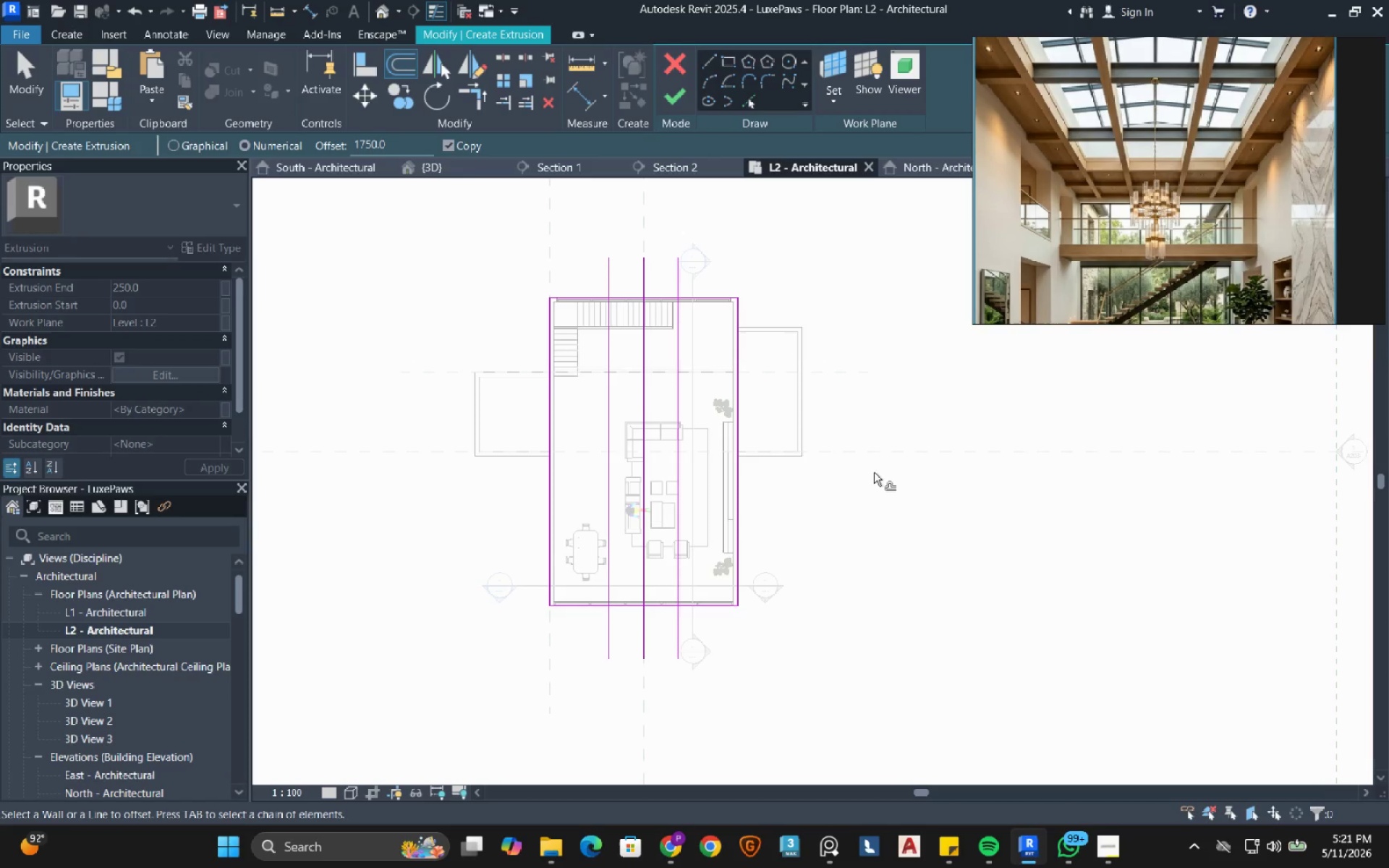 
left_click([687, 69])
 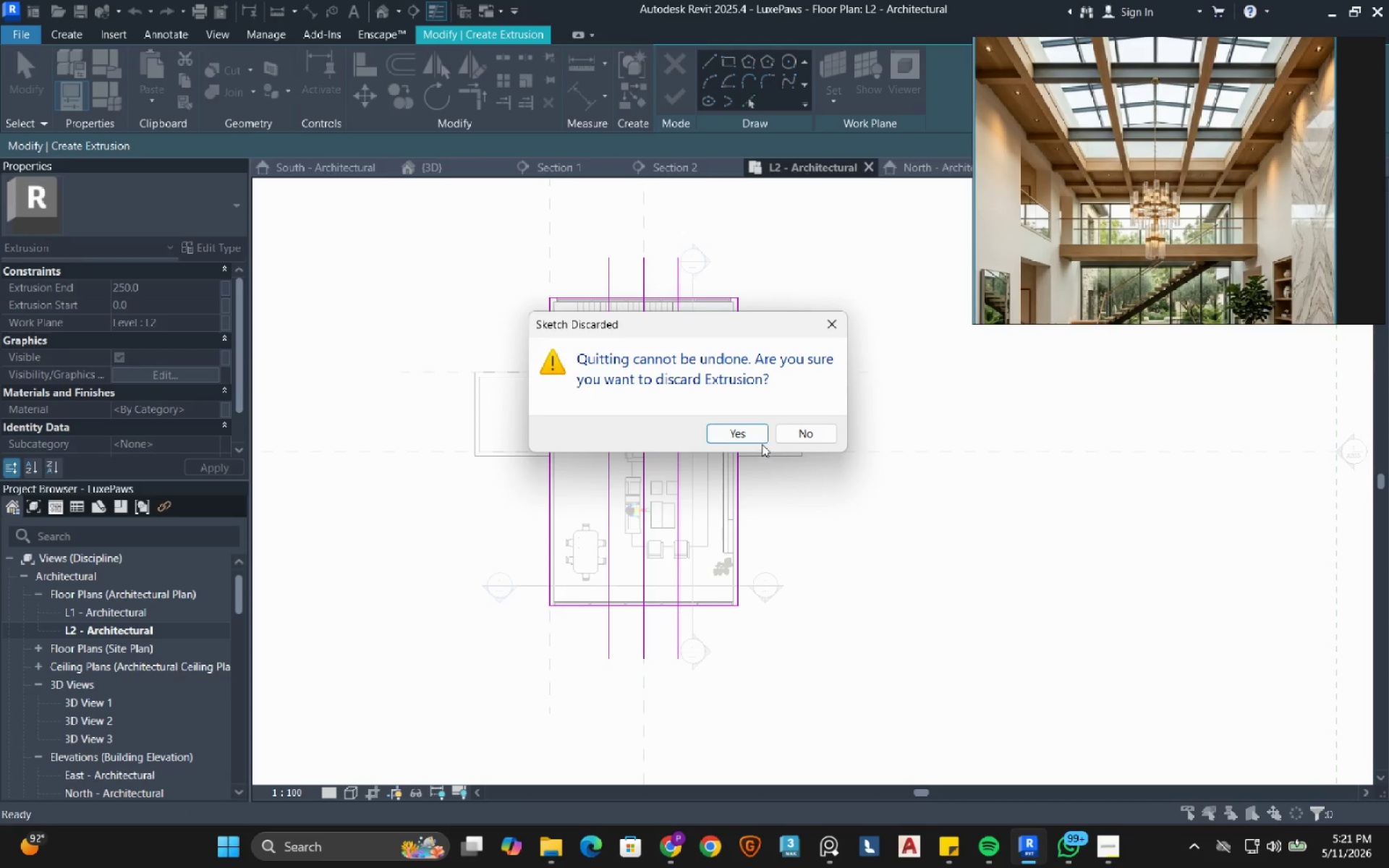 